 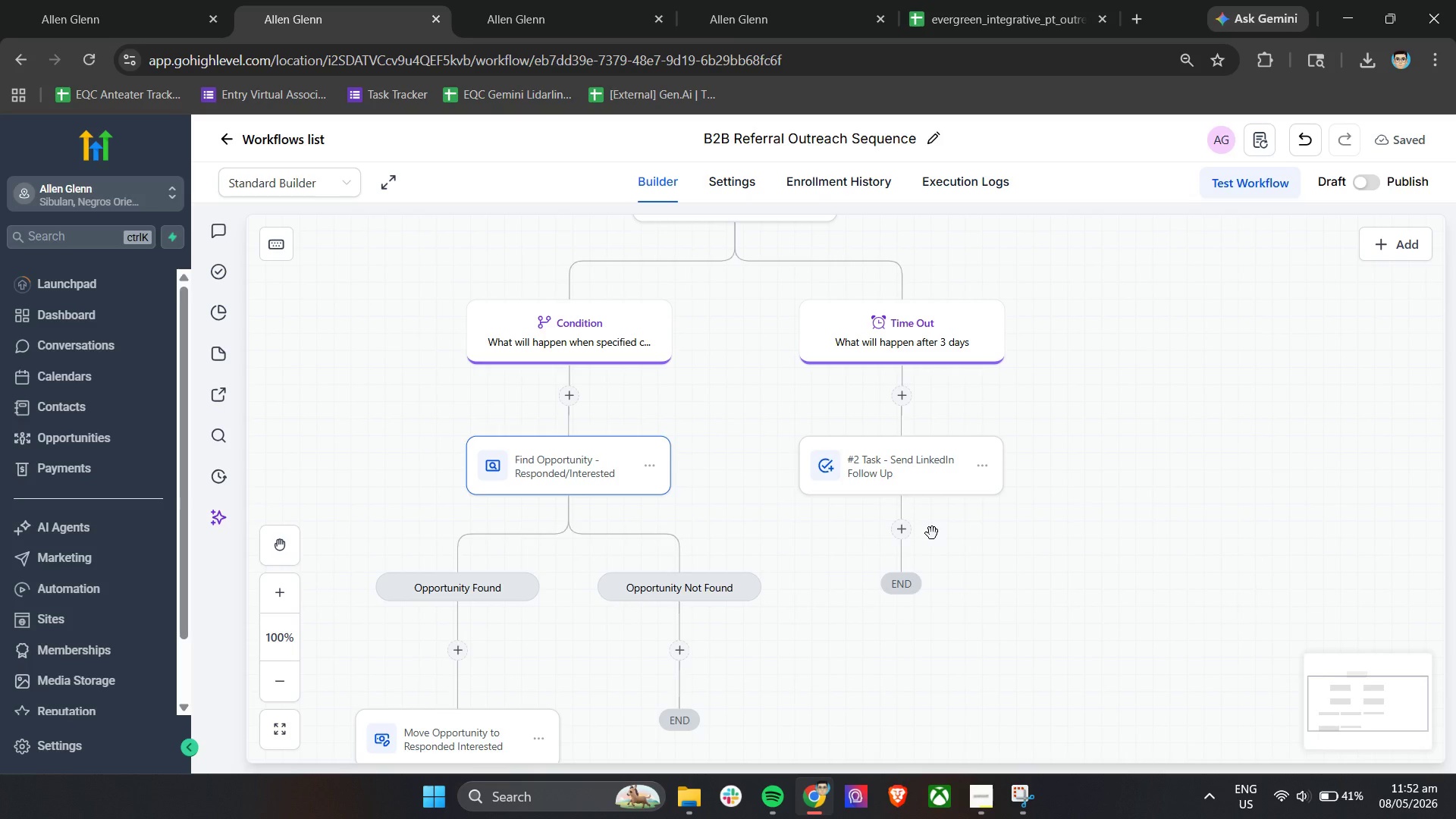 
scroll: coordinate [1073, 673], scroll_direction: down, amount: 2.0
 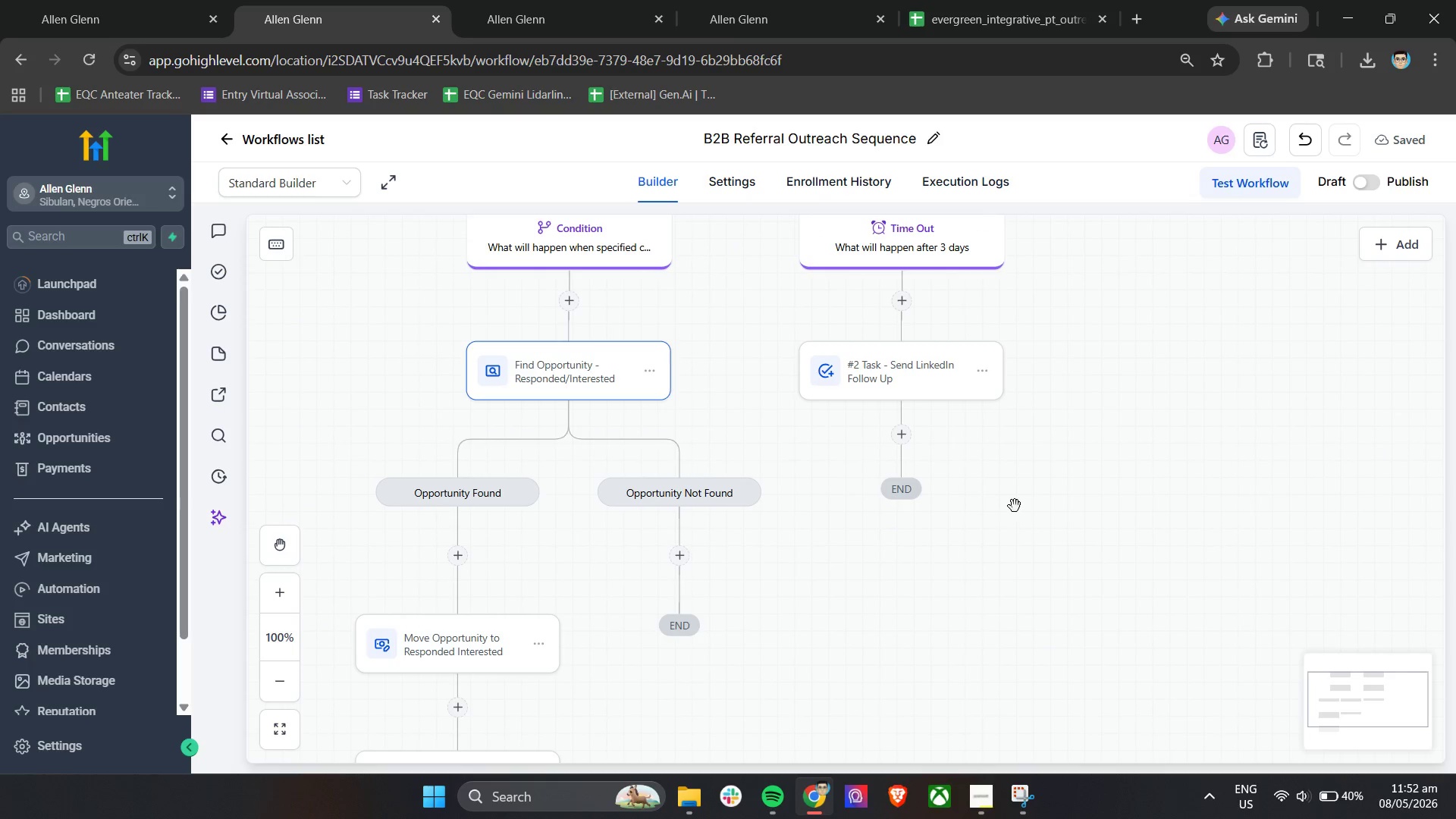 
left_click([900, 432])
 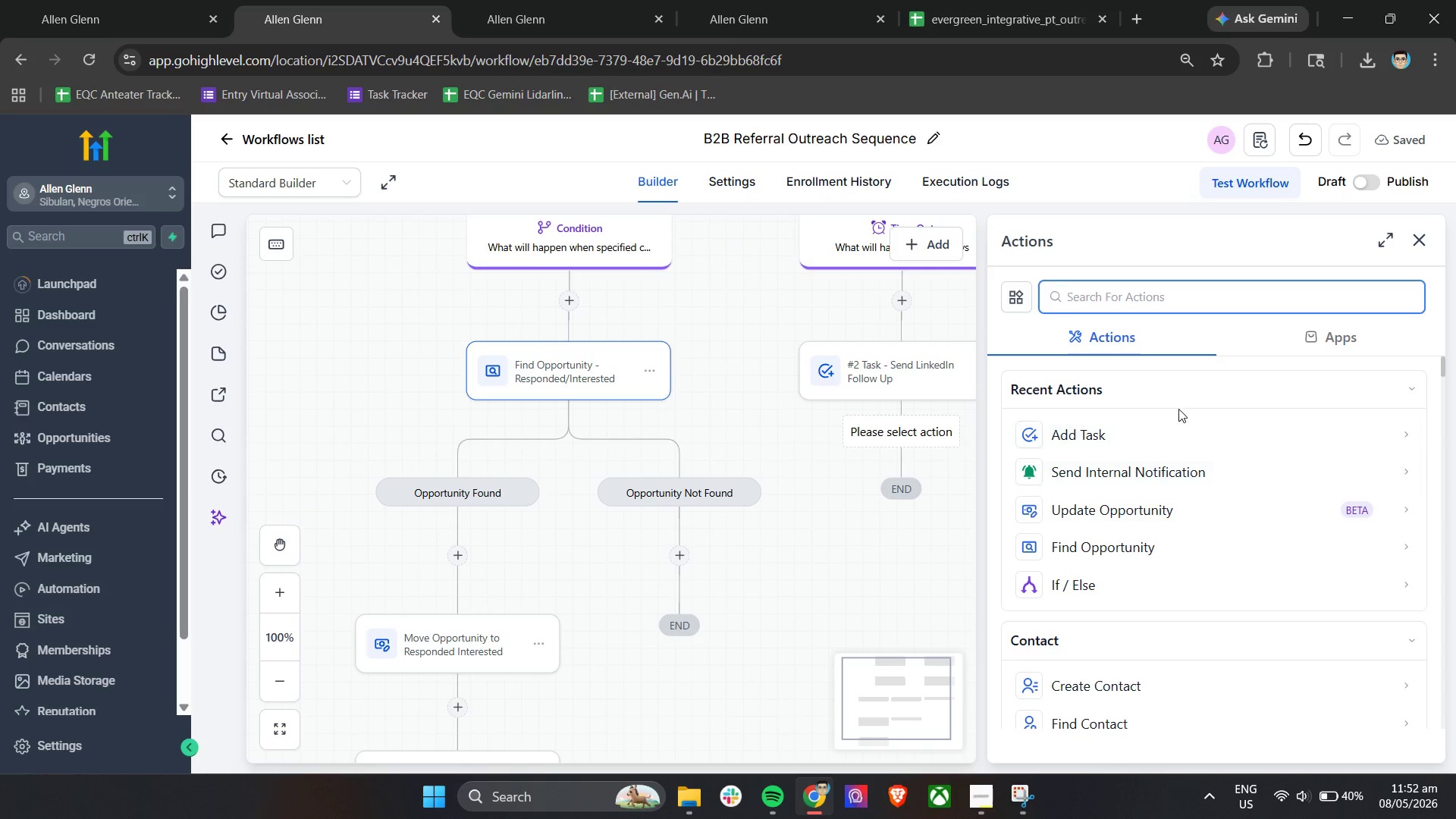 
type(wa)
 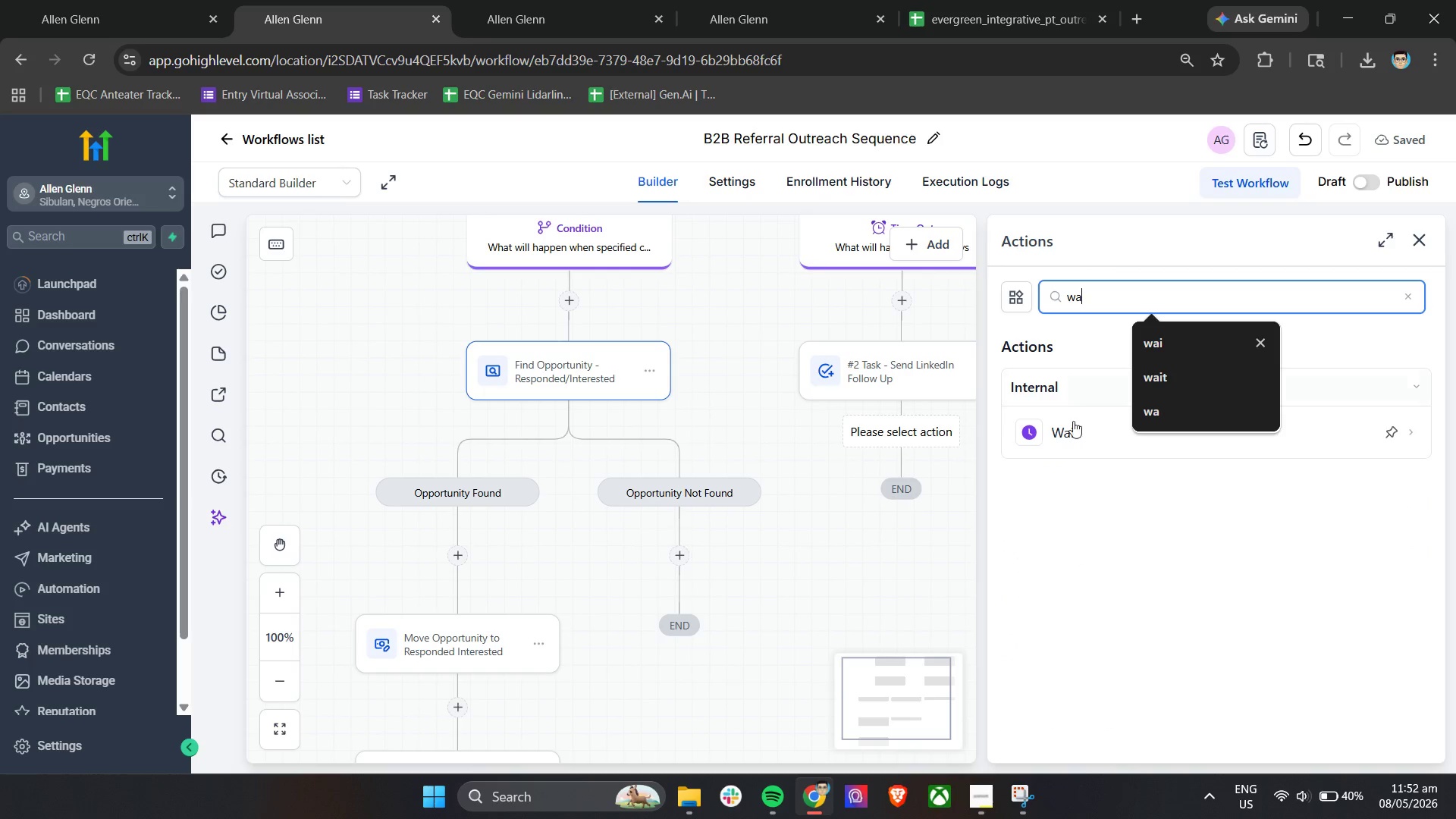 
scroll: coordinate [1128, 603], scroll_direction: up, amount: 6.0
 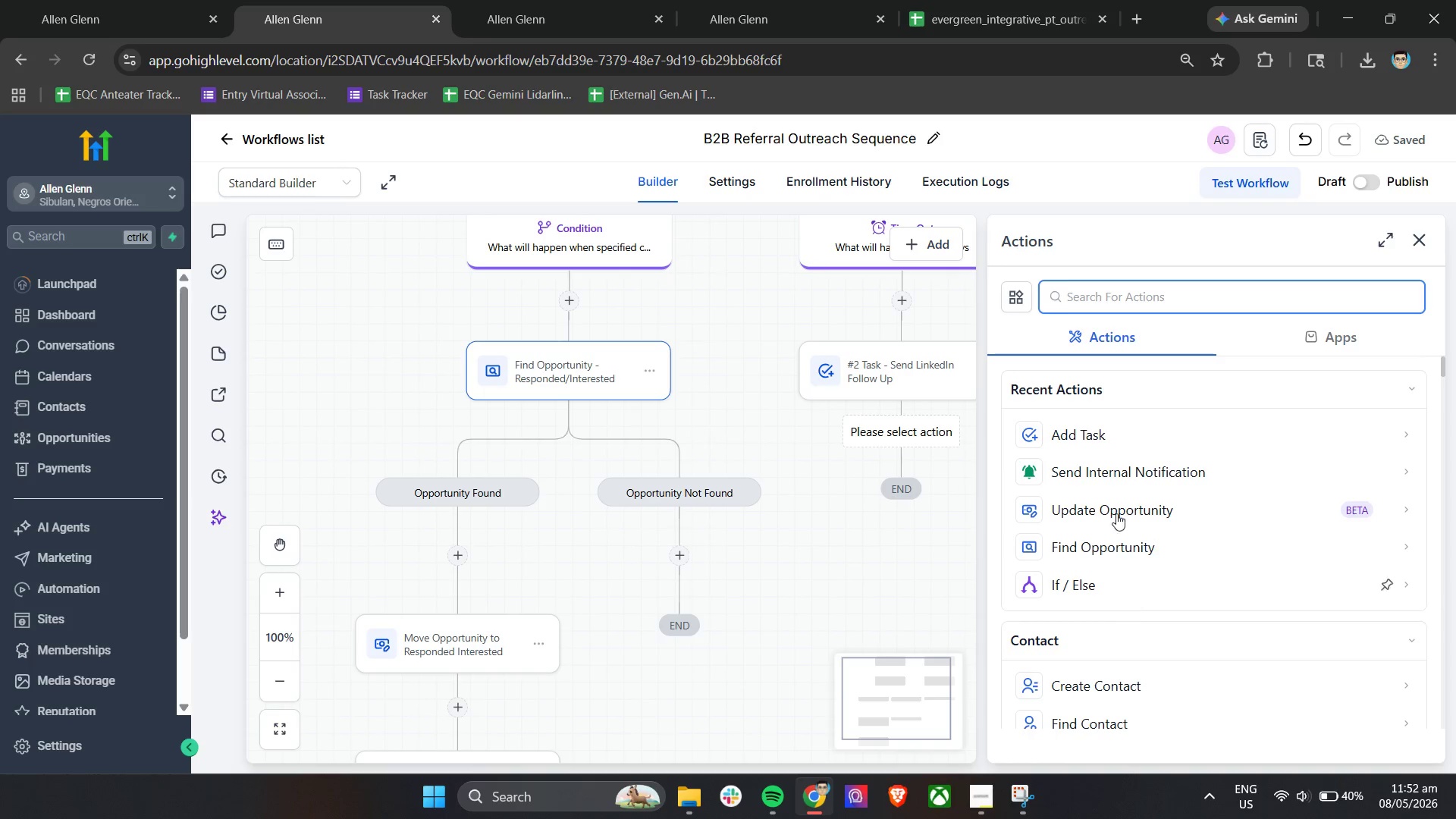 
left_click([1065, 435])
 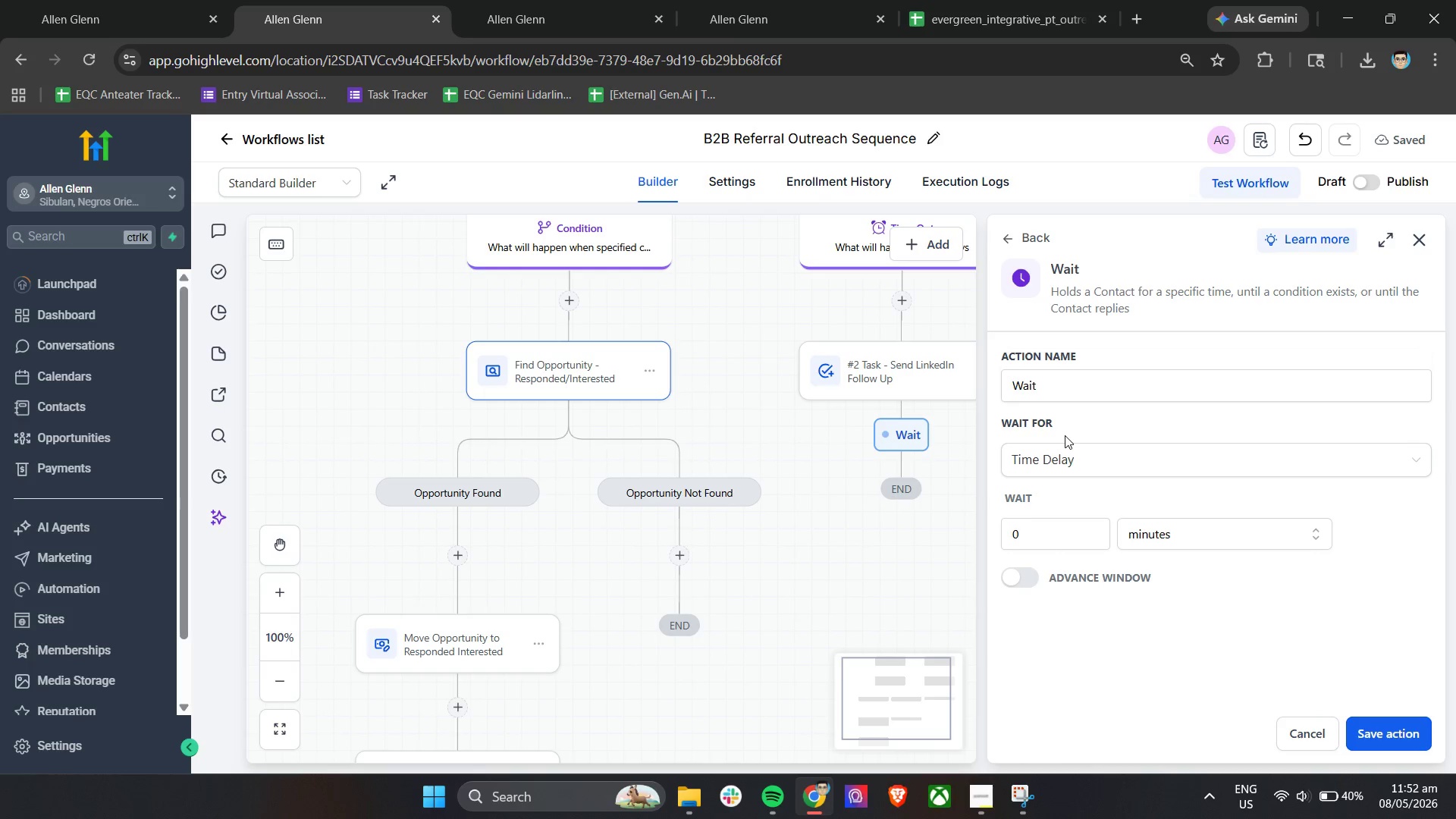 
wait(20.27)
 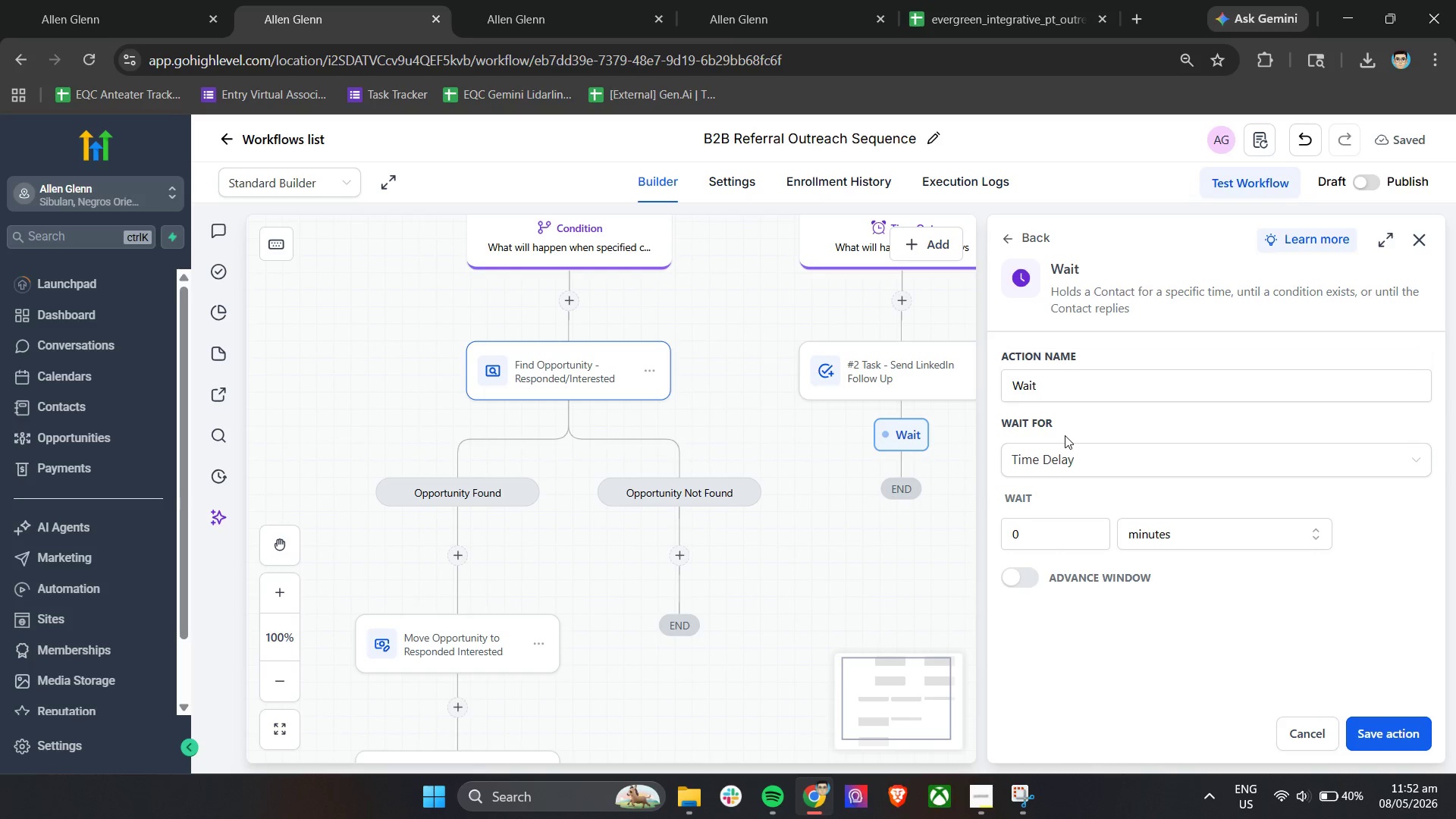 
left_click([1073, 454])
 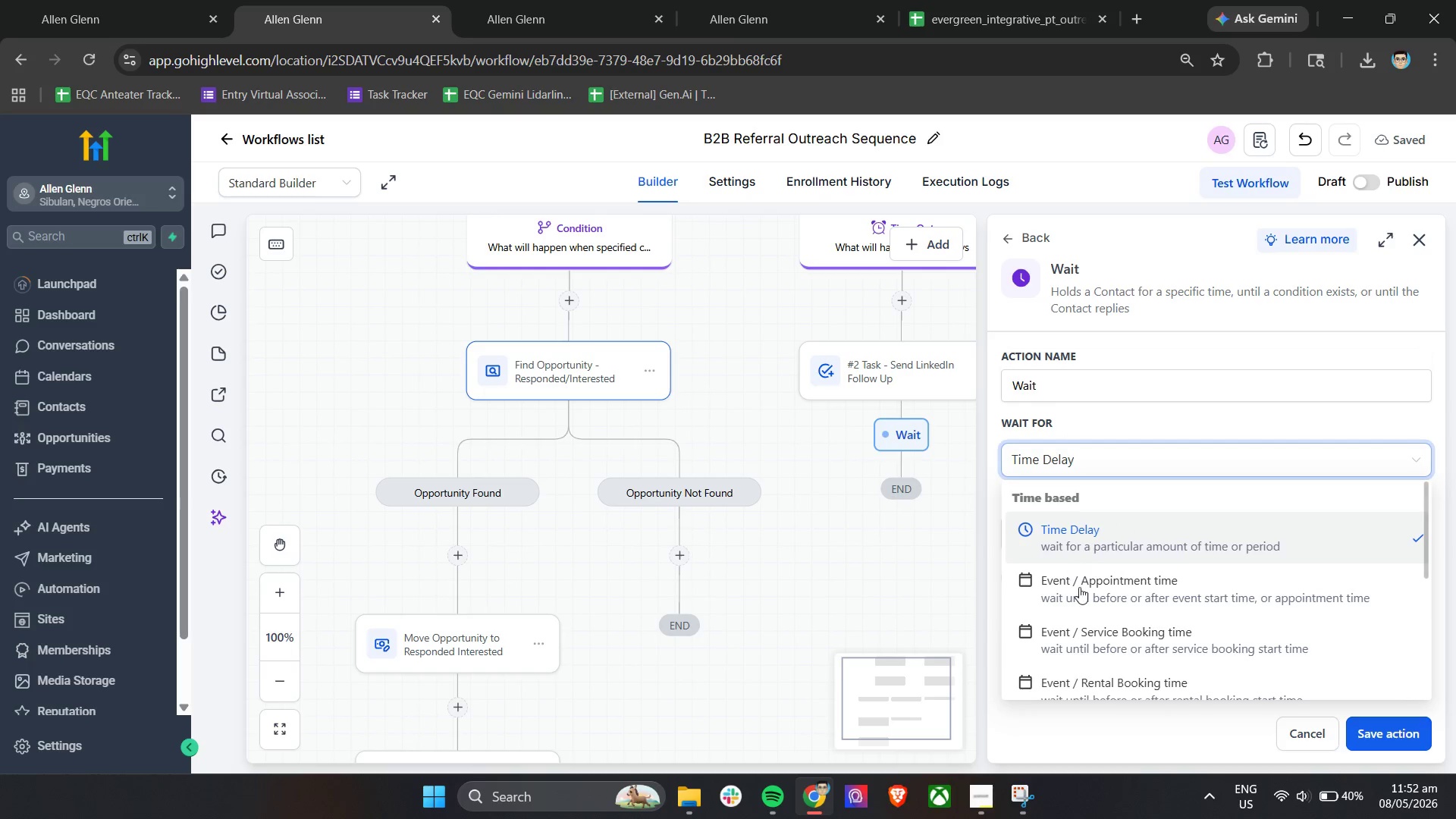 
scroll: coordinate [1127, 621], scroll_direction: down, amount: 2.0
 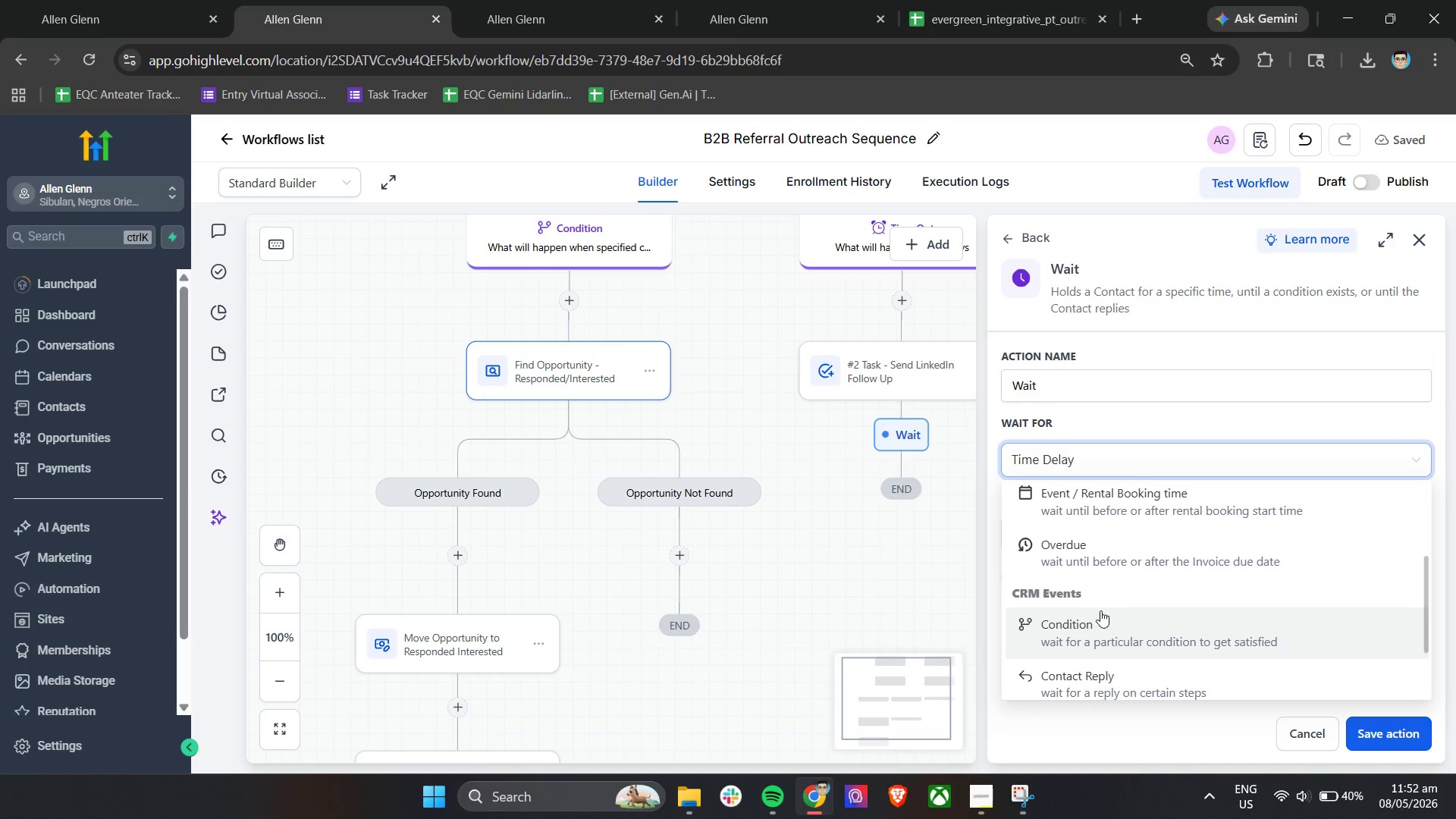 
left_click([1100, 627])
 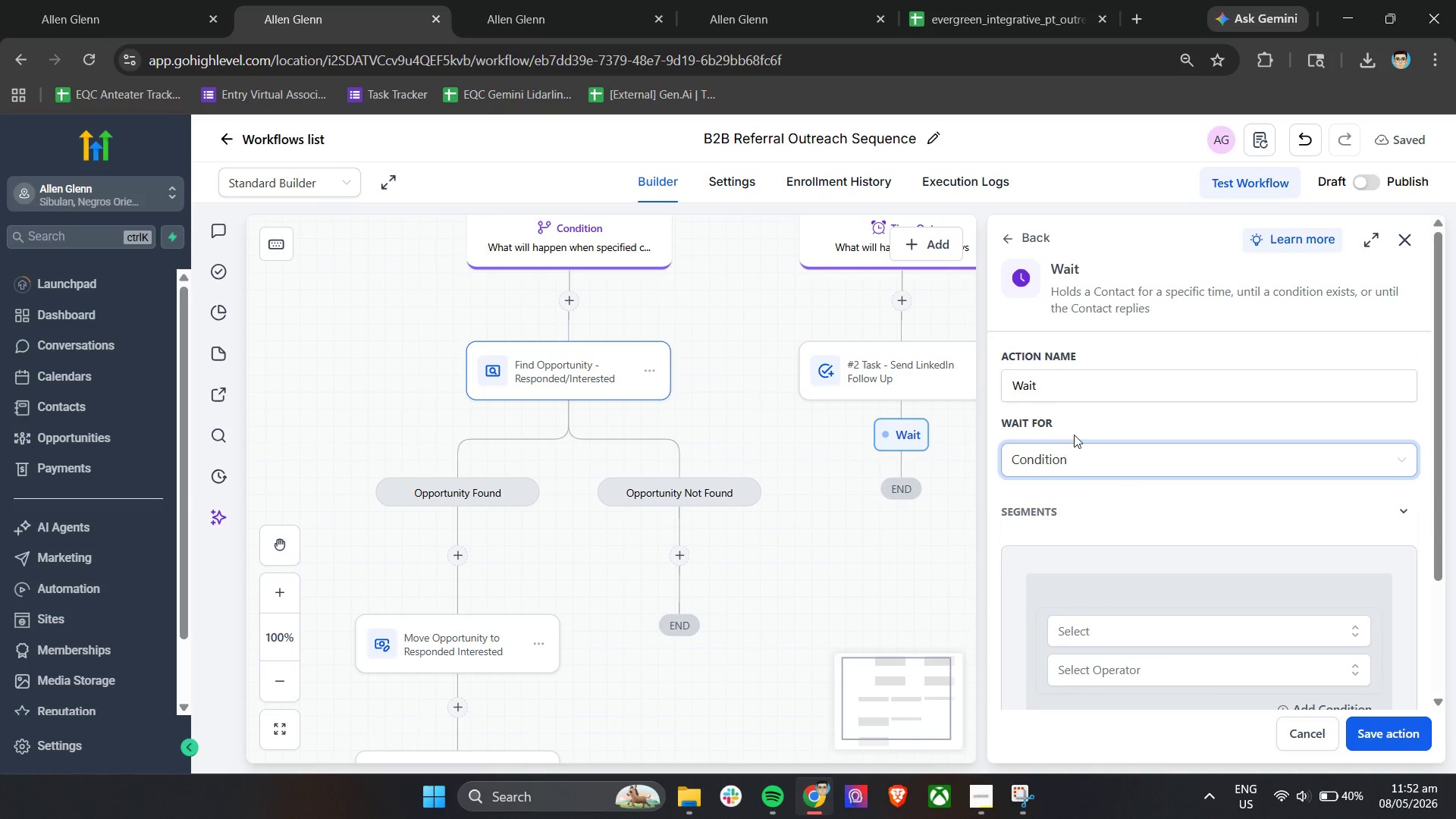 
double_click([1087, 402])
 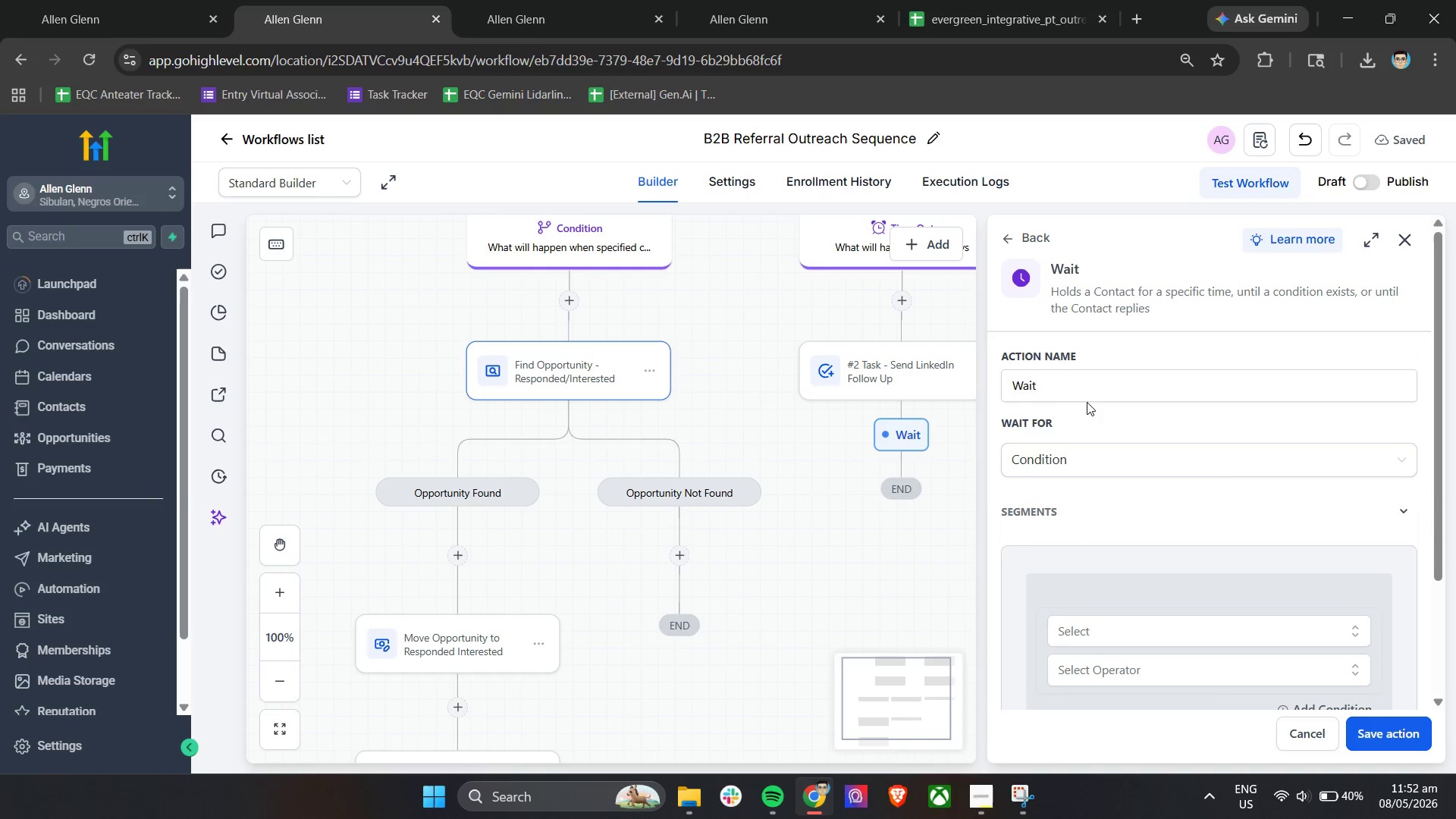 
triple_click([1087, 402])
 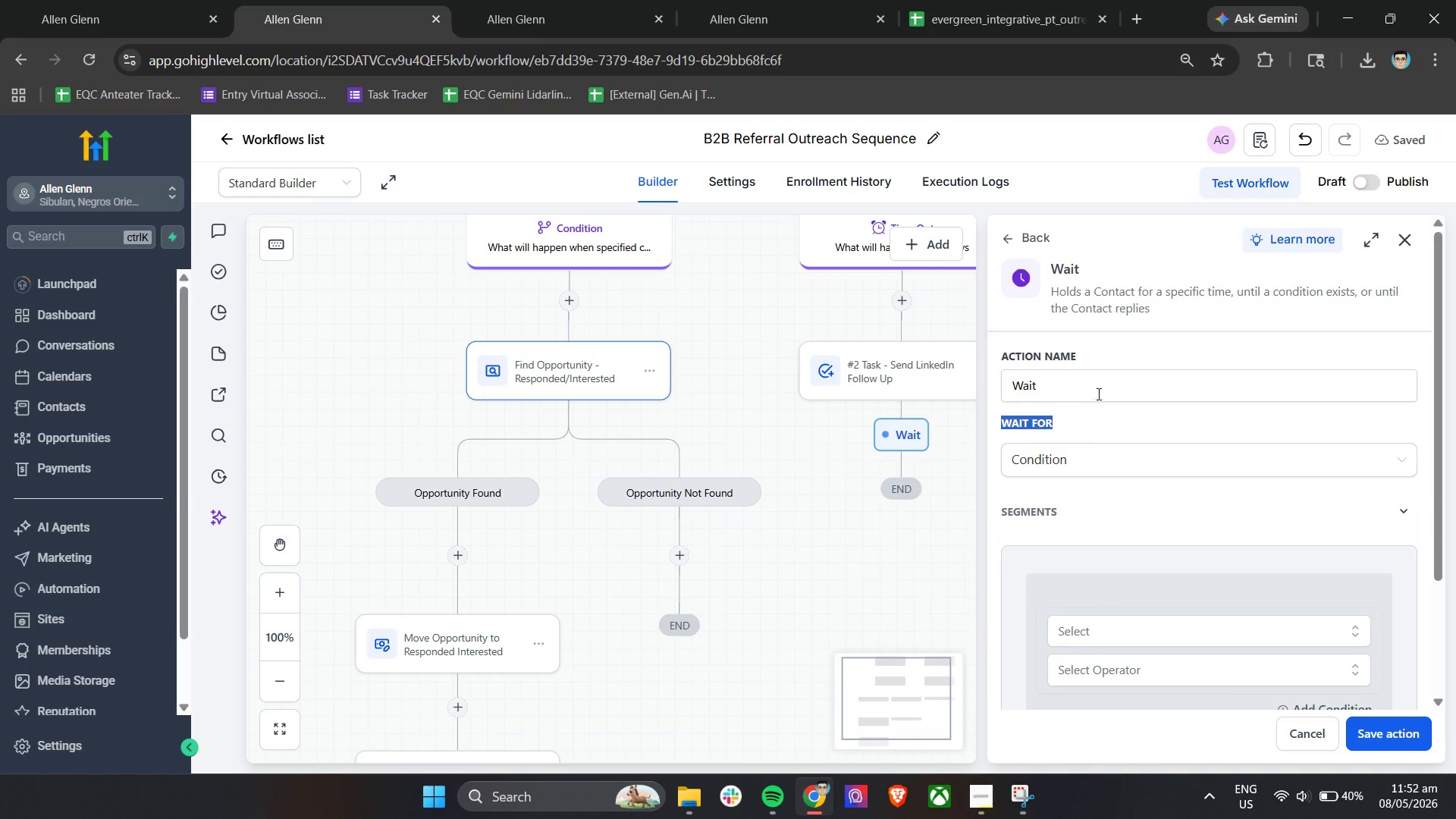 
triple_click([1100, 391])
 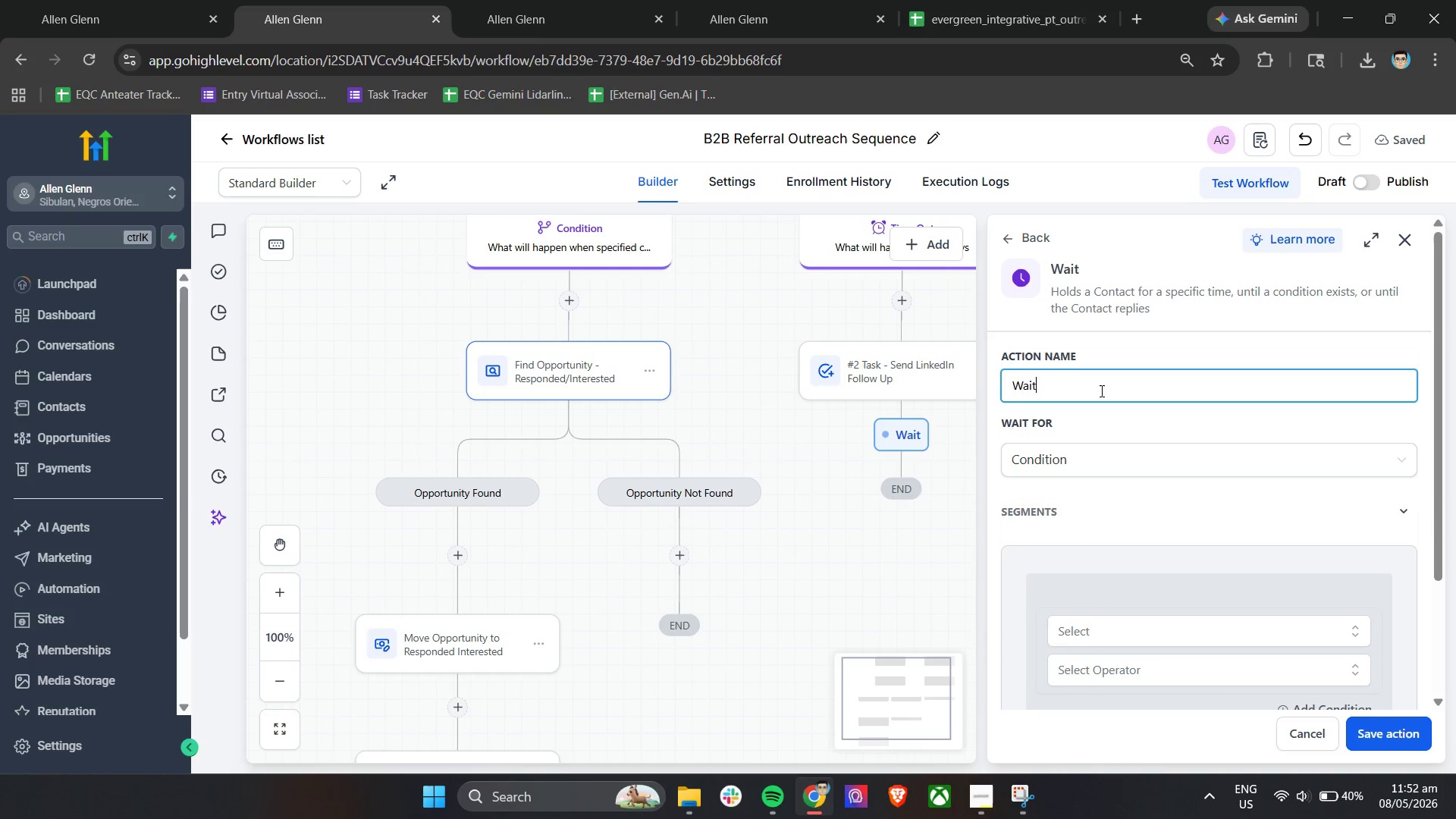 
triple_click([1100, 391])
 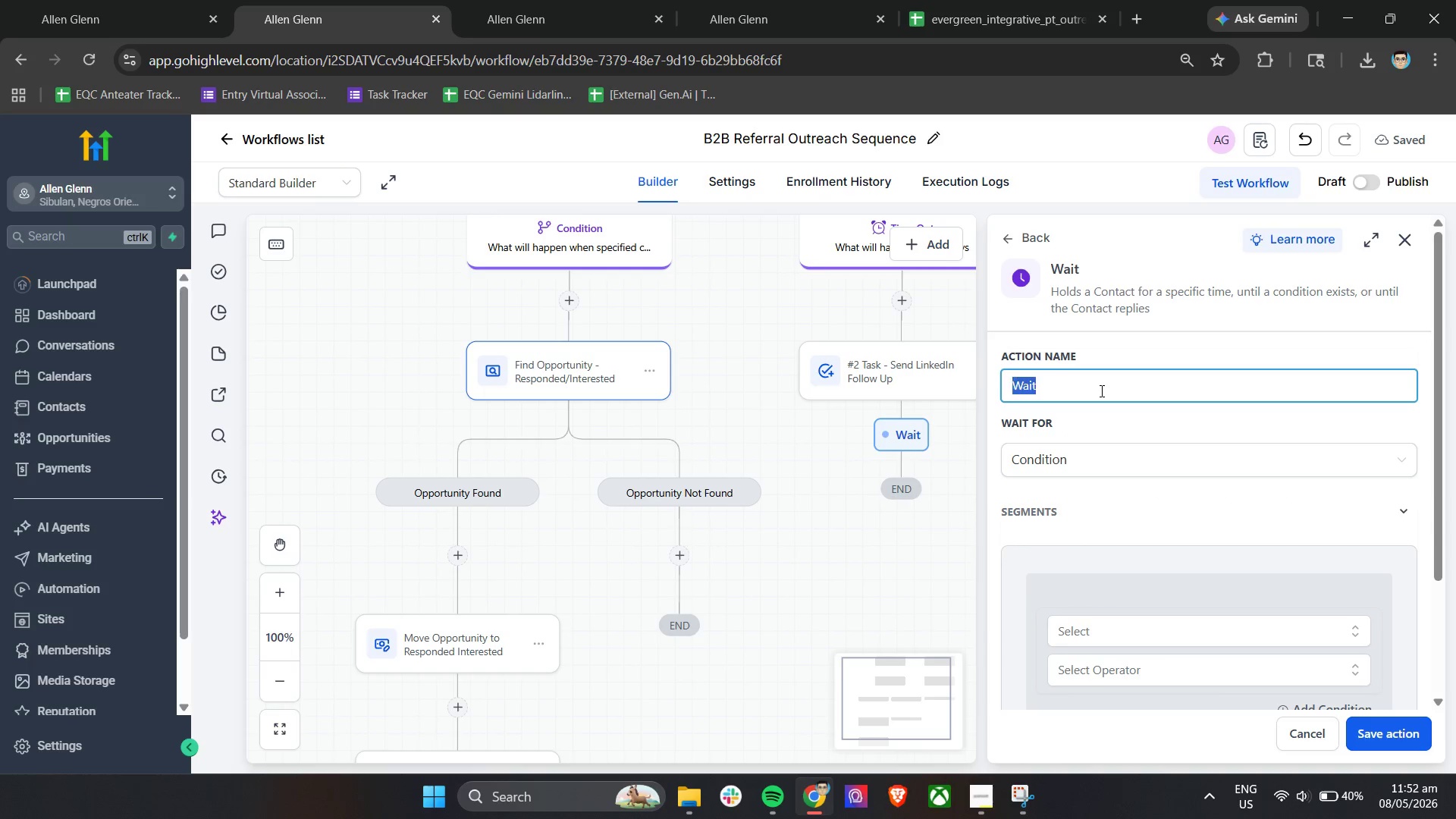 
triple_click([1100, 391])
 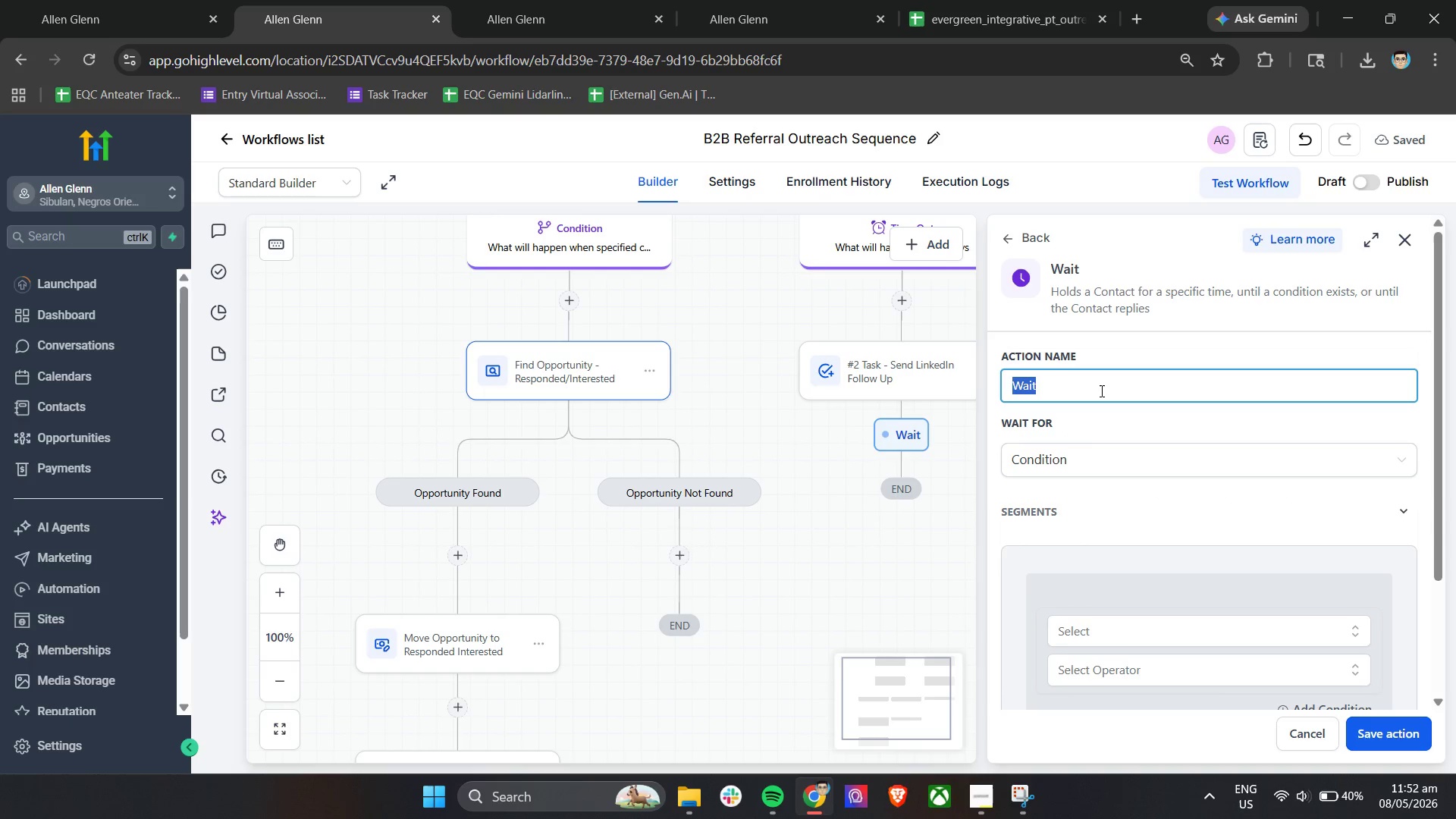 
type(Wait for Follow-)
key(Backspace)
type( Up)
 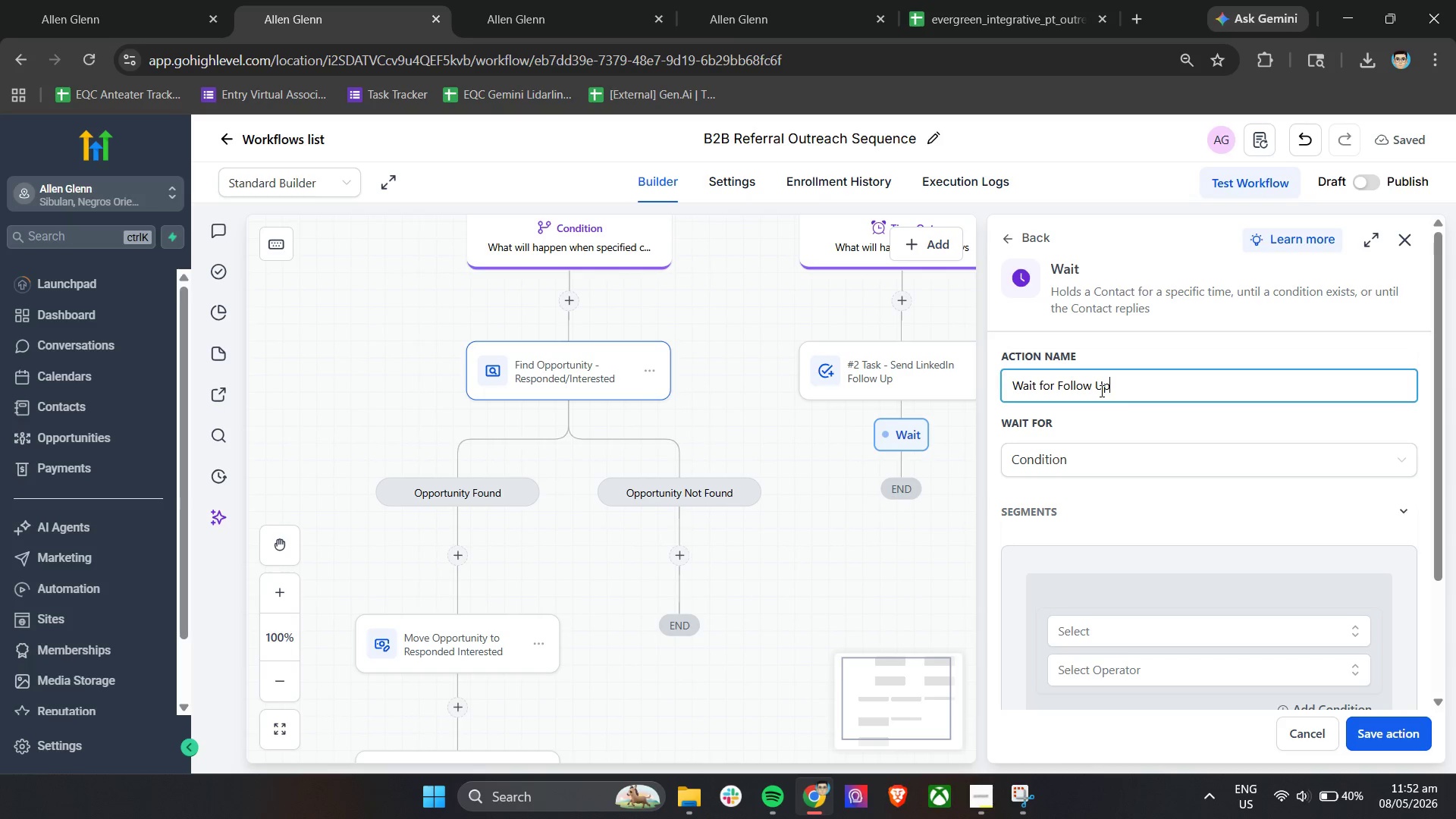 